 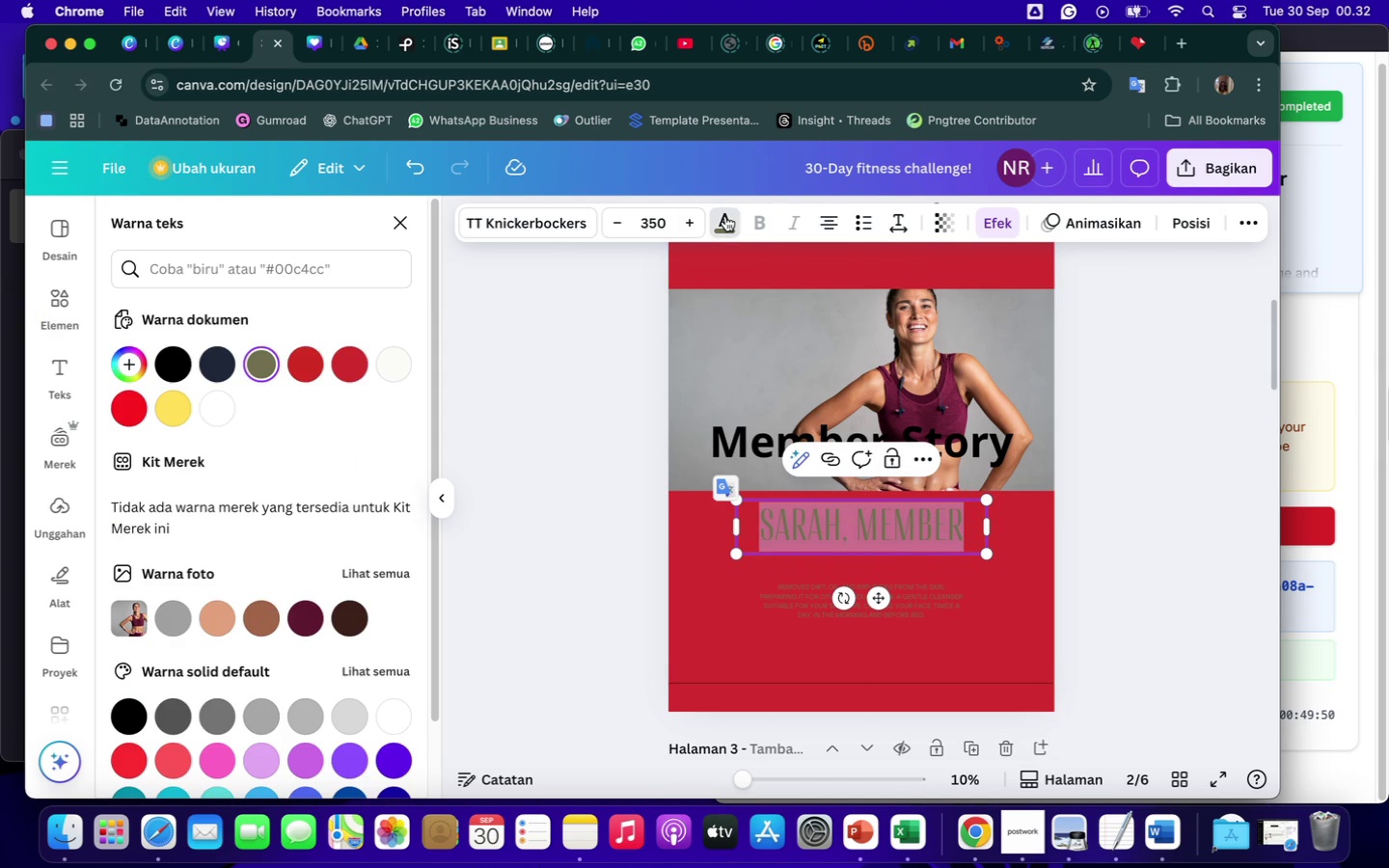 
left_click([205, 412])
 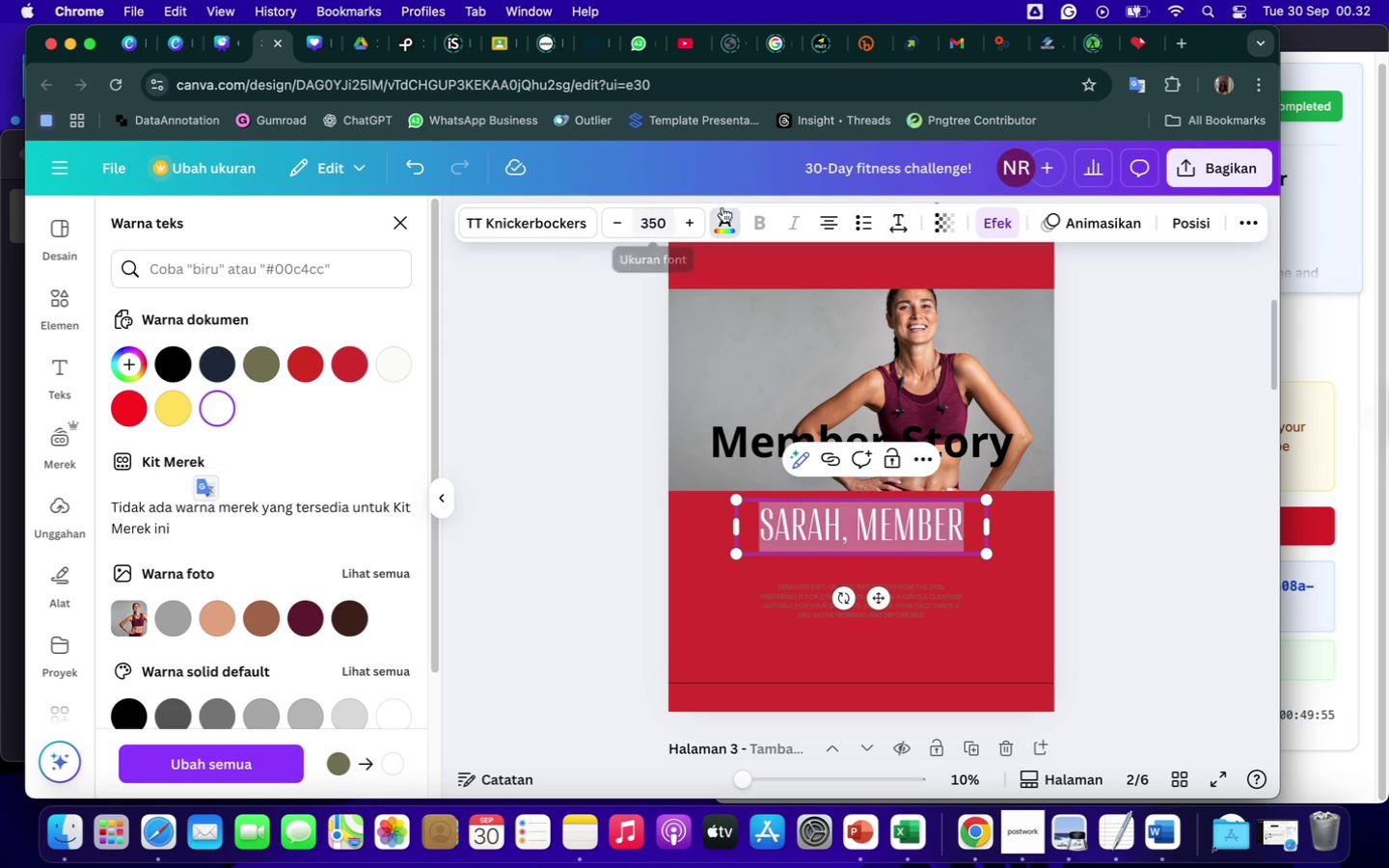 
left_click([1000, 221])
 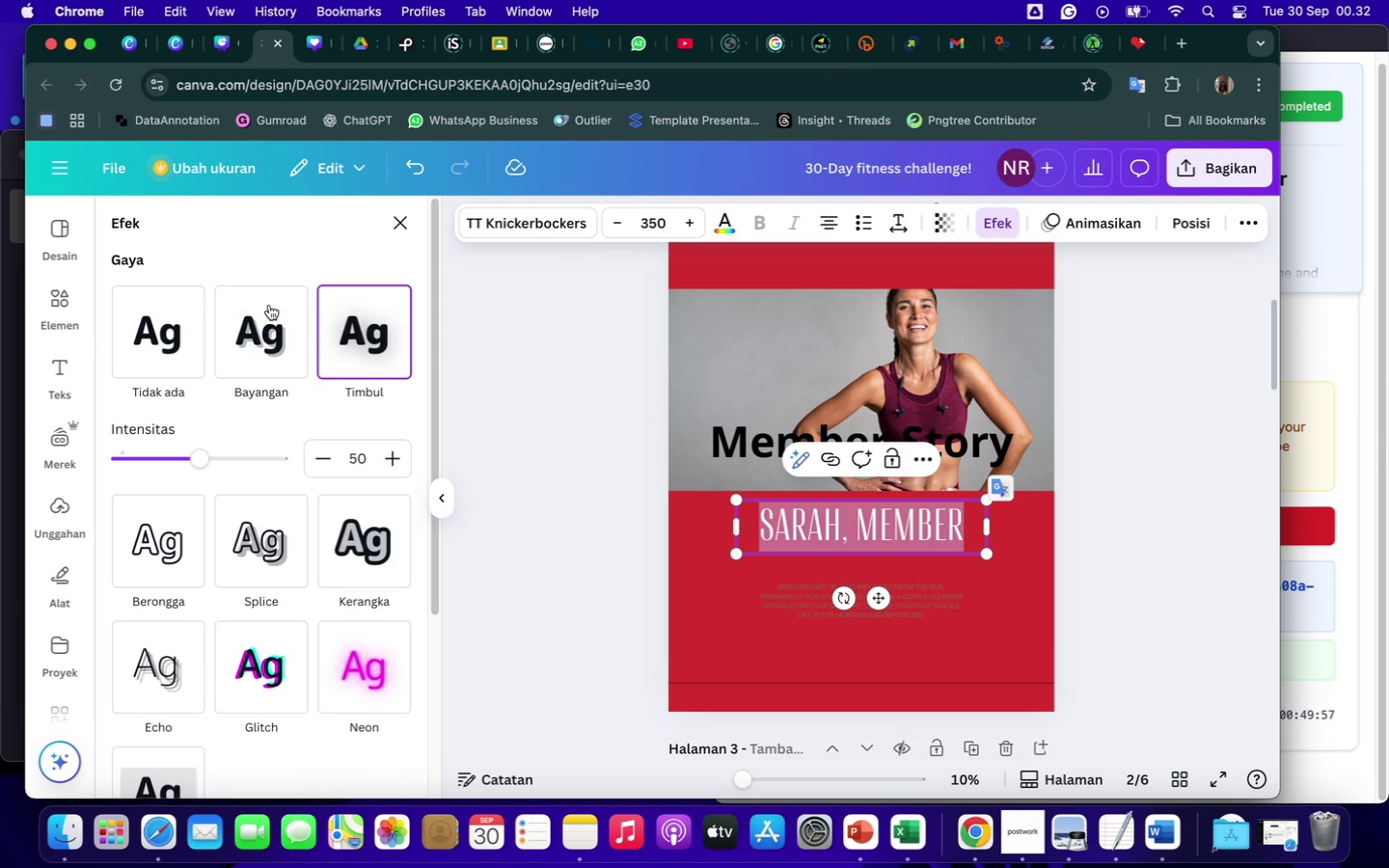 
left_click([267, 323])
 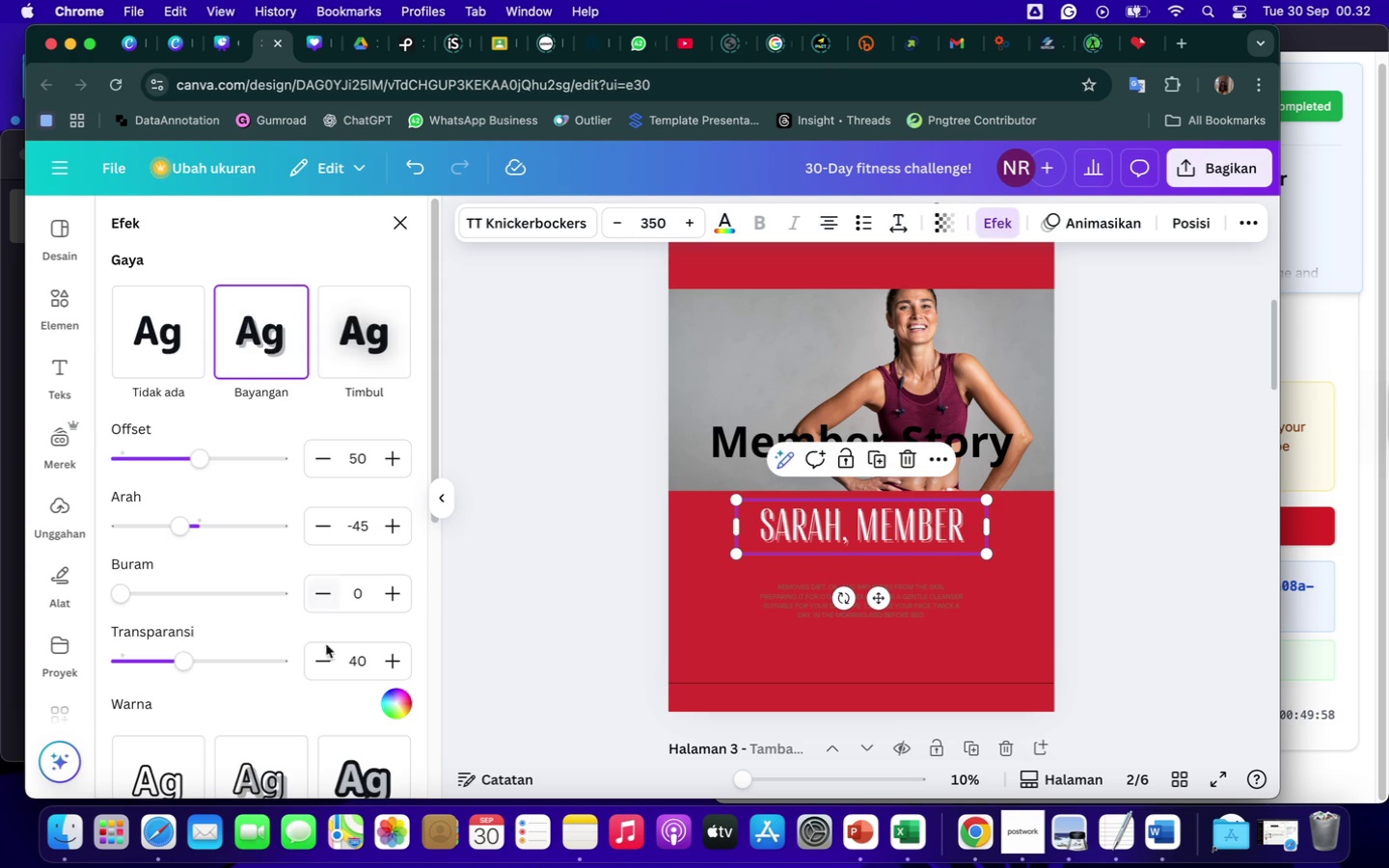 
scroll: coordinate [334, 669], scroll_direction: down, amount: 18.0
 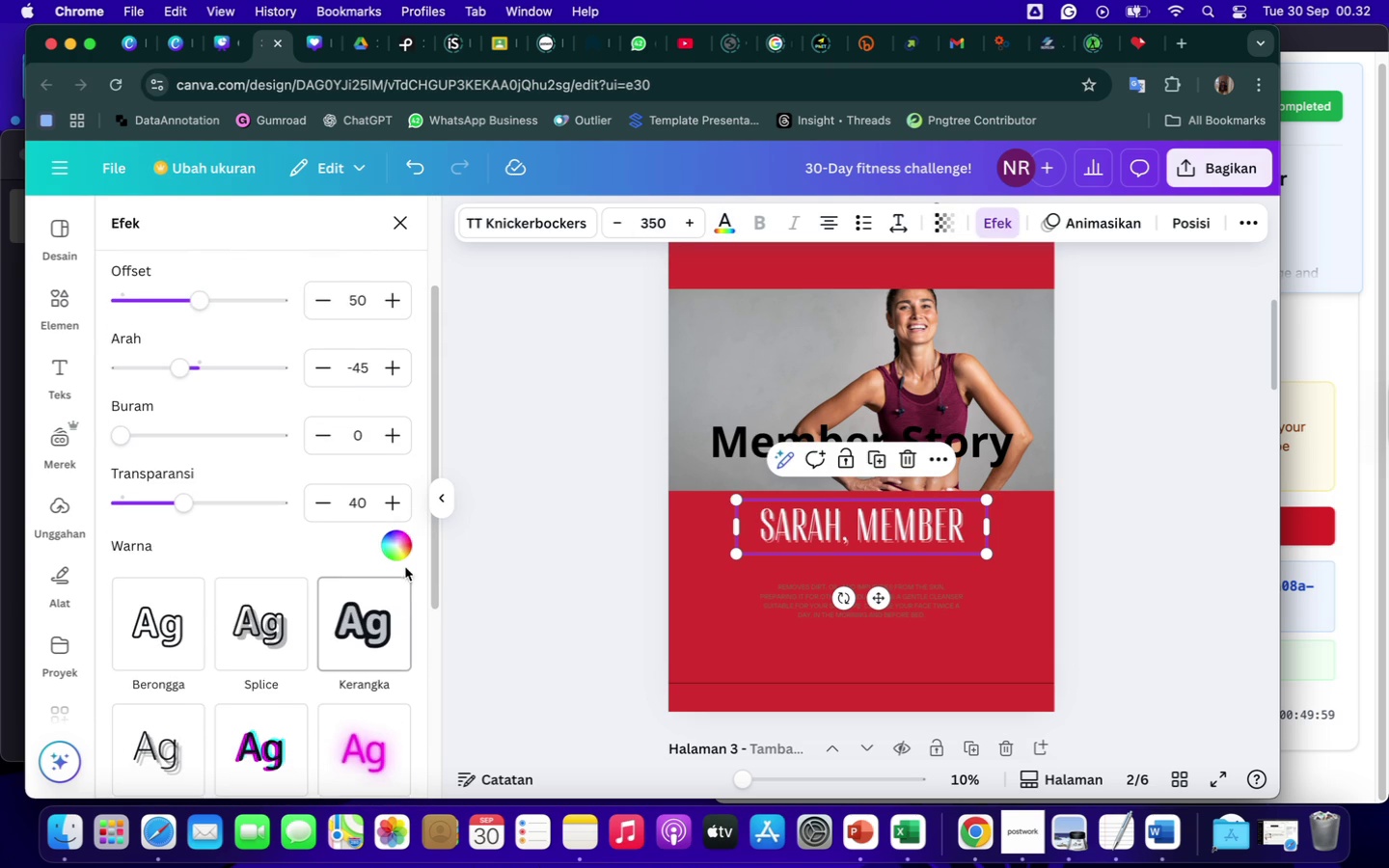 
mouse_move([423, 520])
 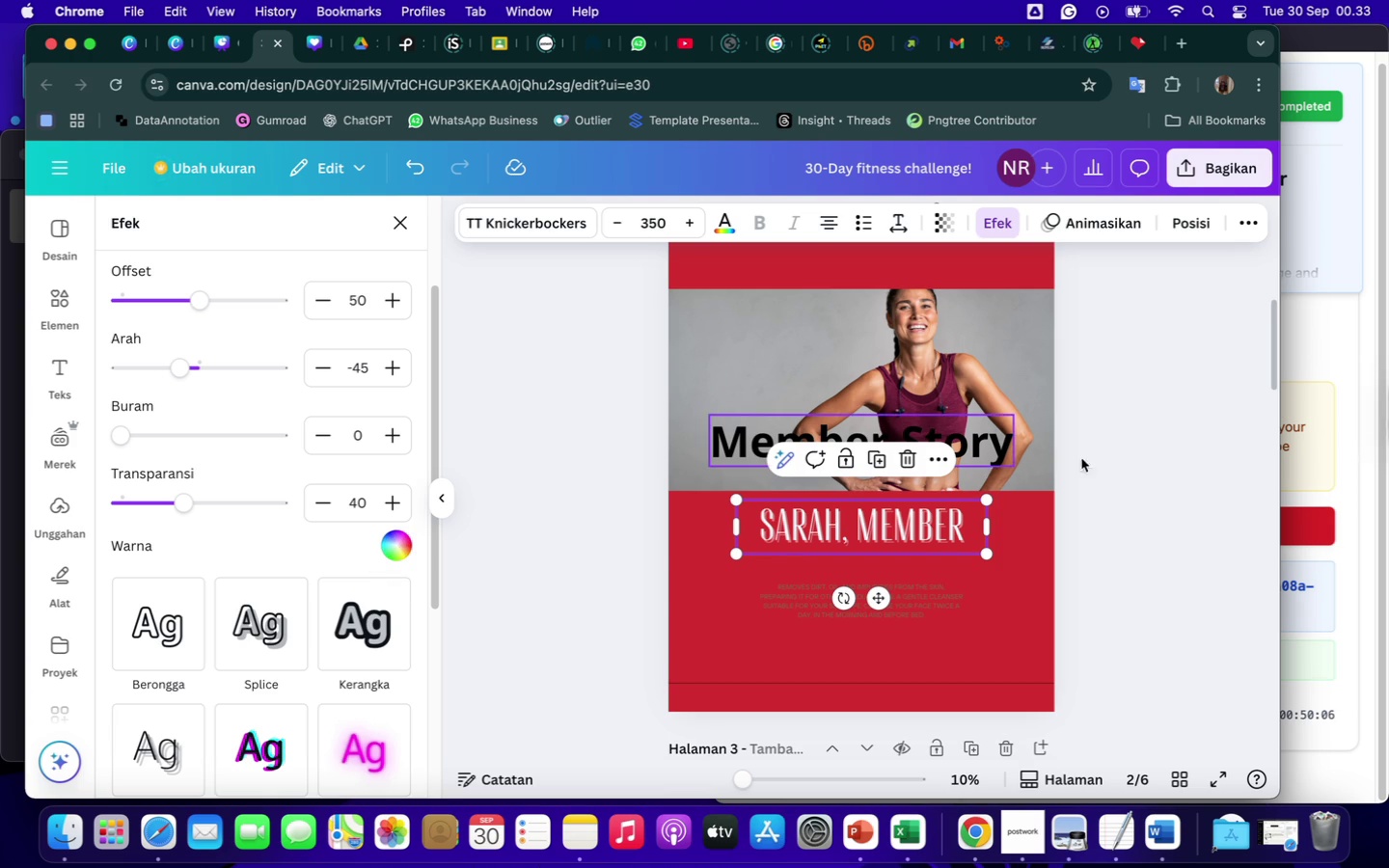 
left_click([1130, 472])
 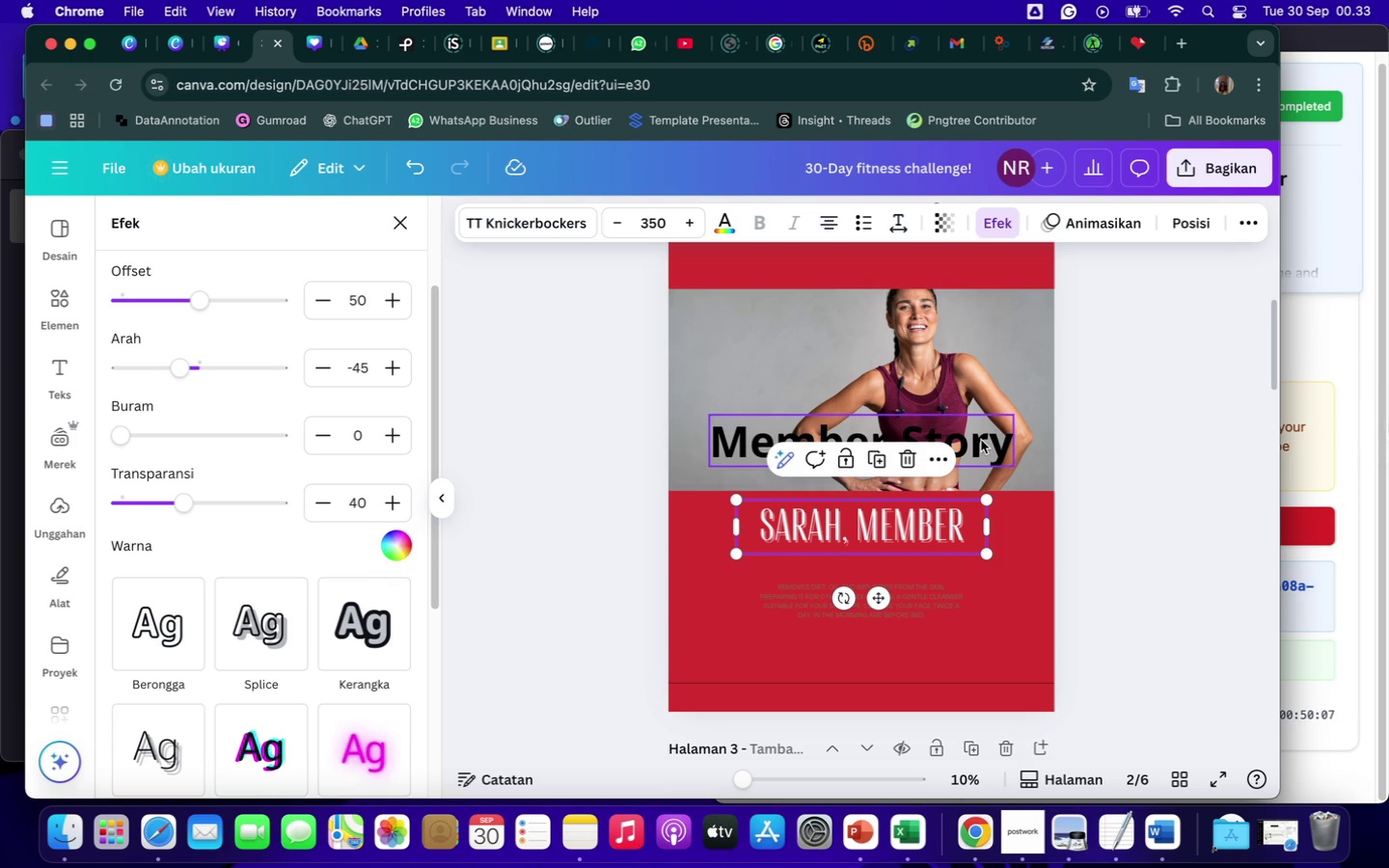 
left_click([981, 440])
 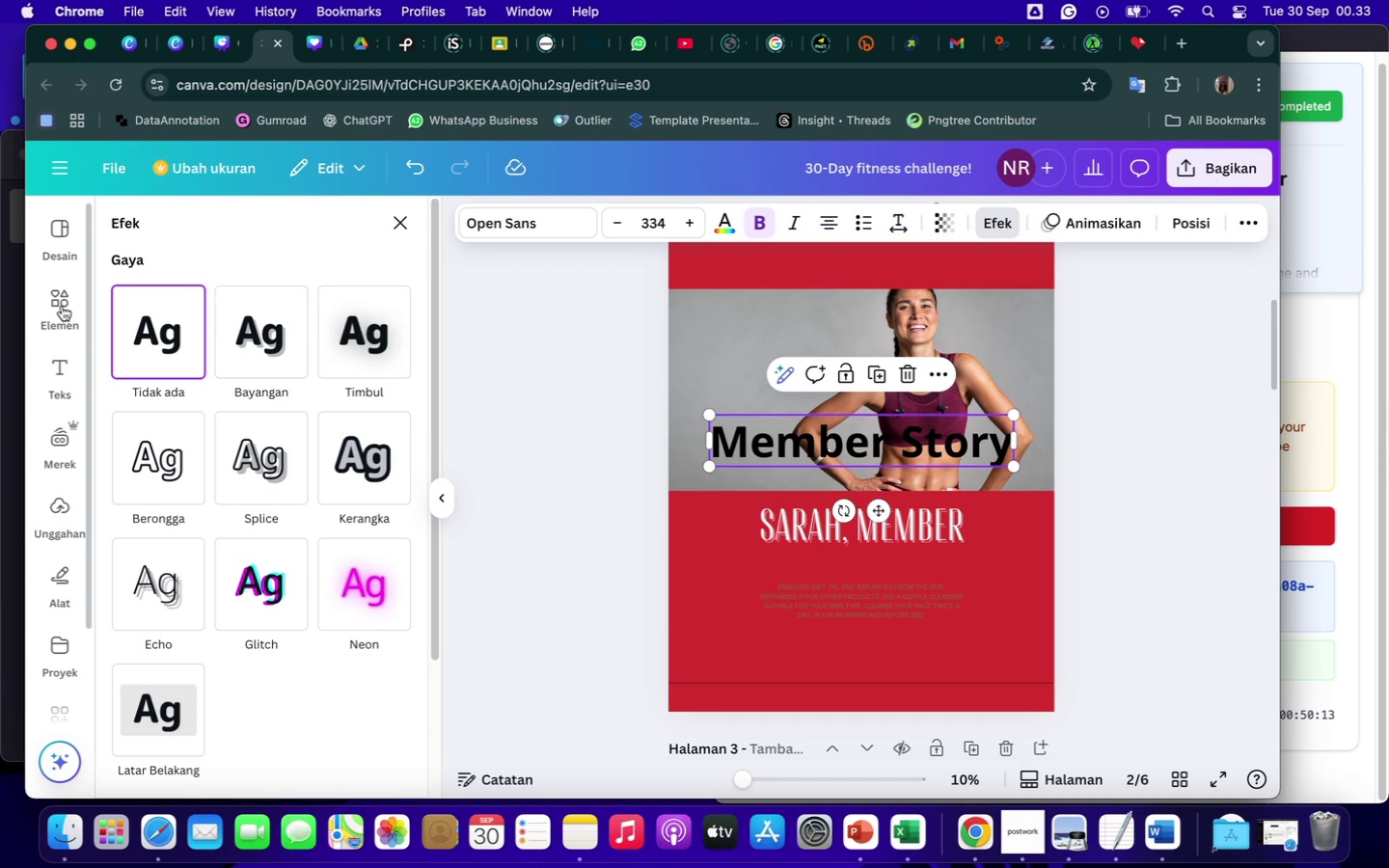 
wait(7.77)
 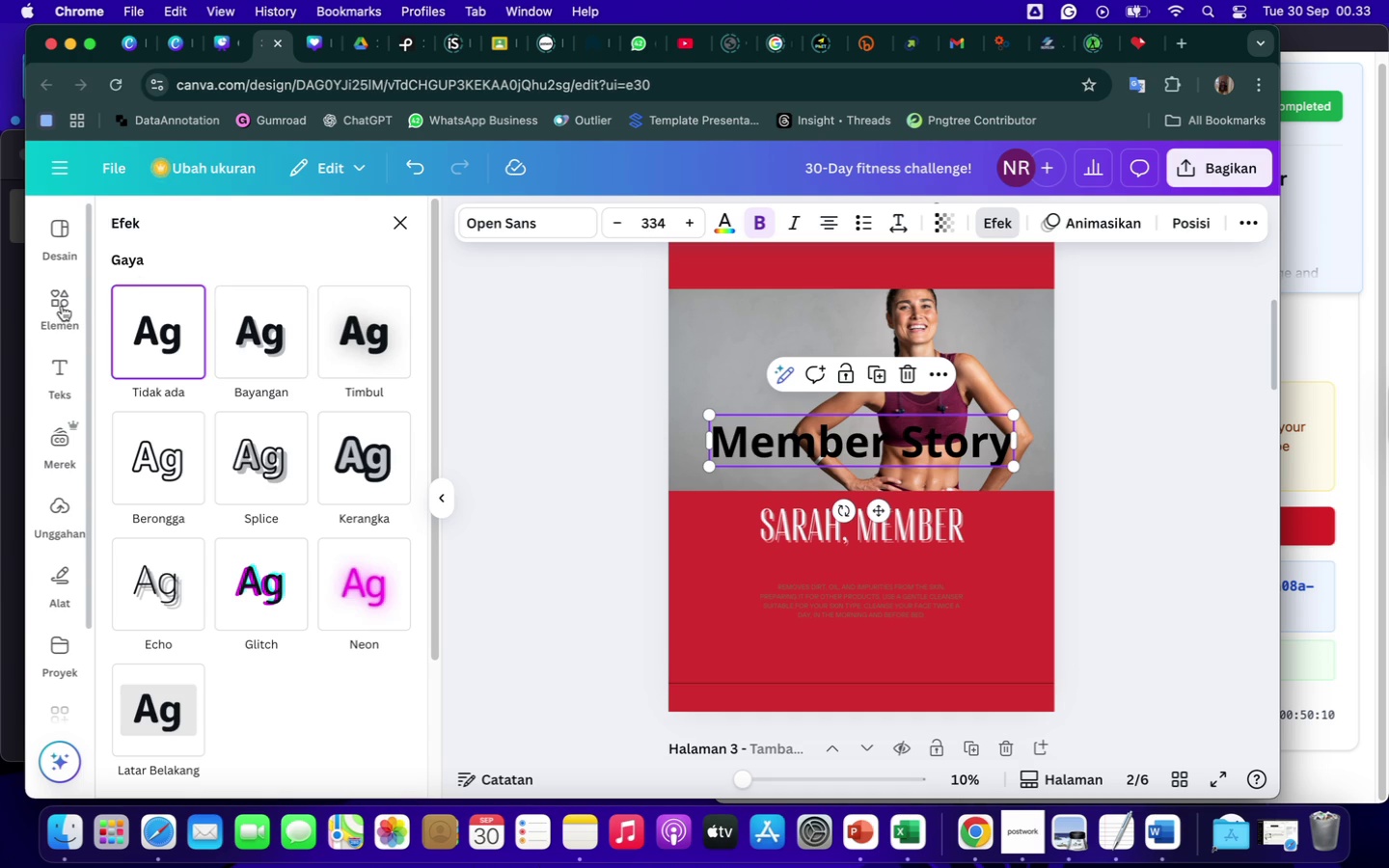 
left_click([544, 222])
 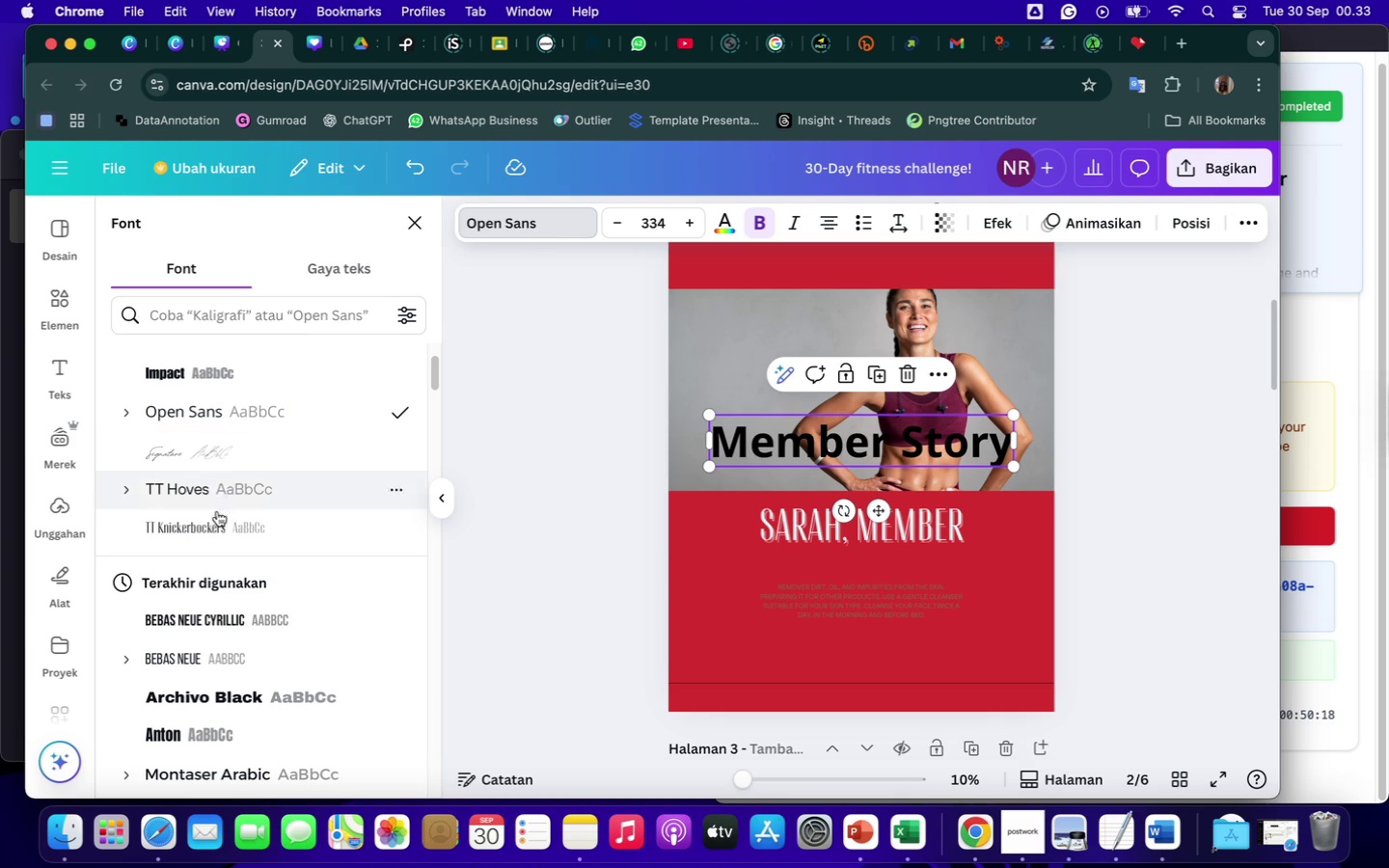 
left_click([207, 625])
 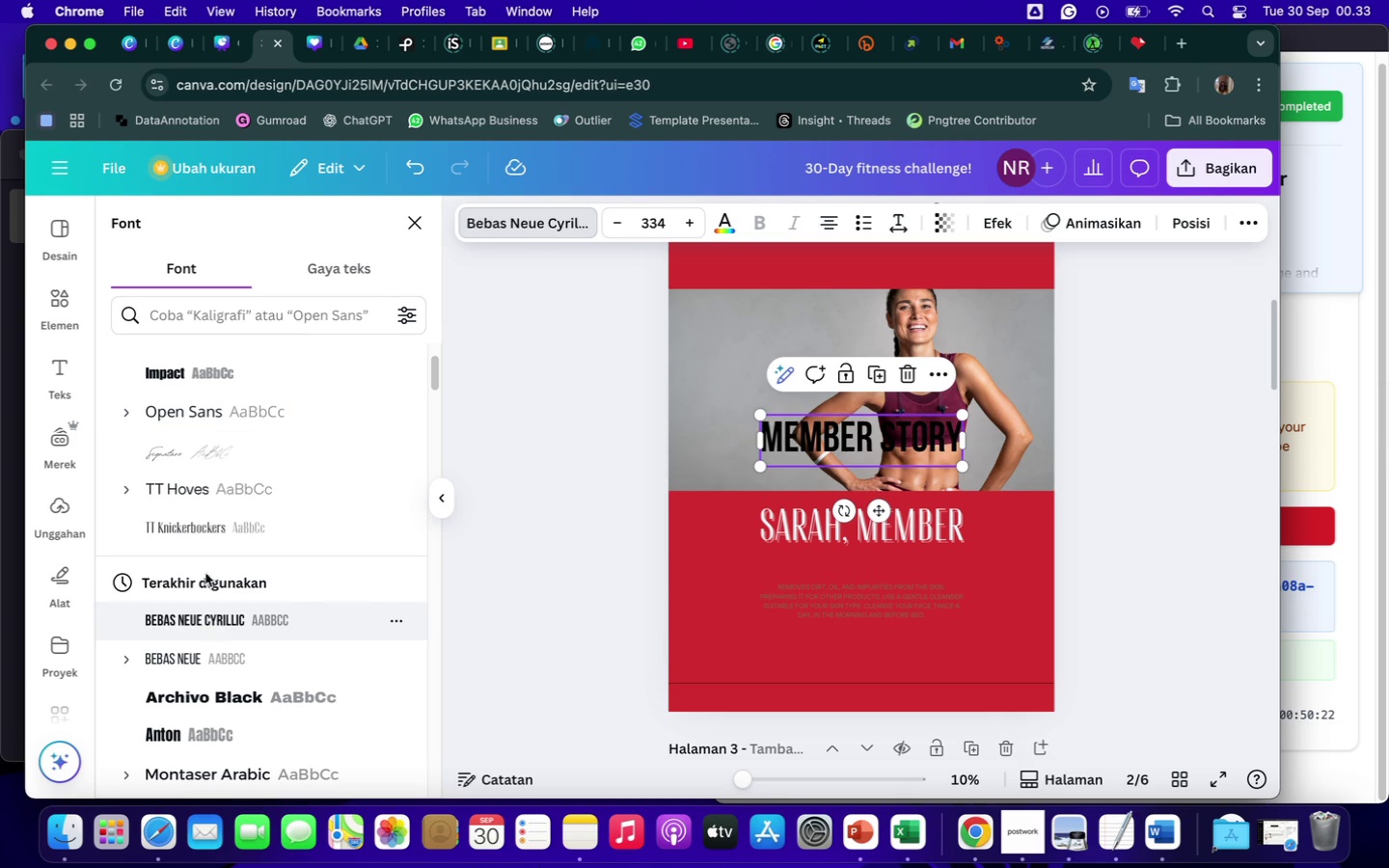 
wait(5.12)
 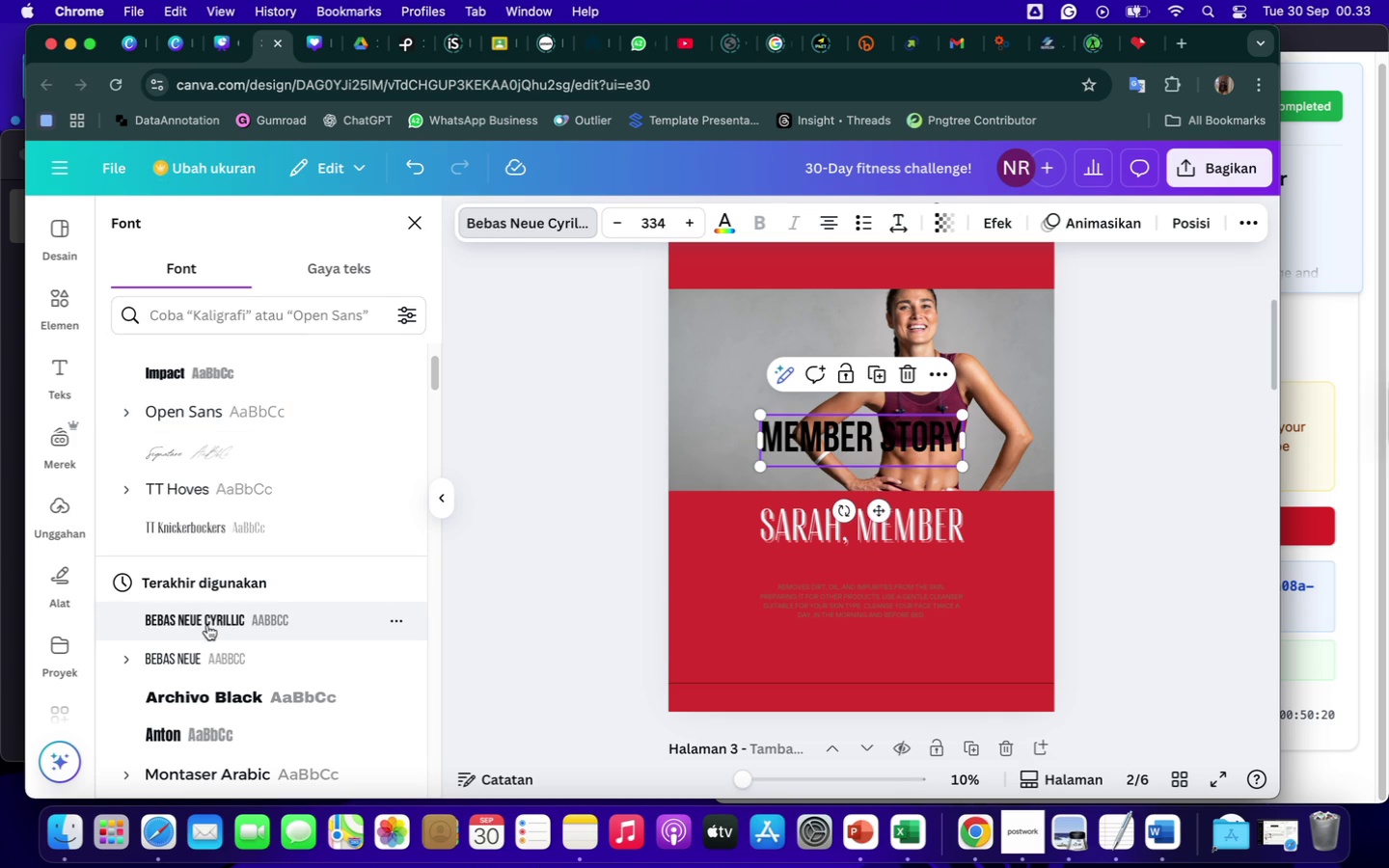 
left_click([184, 457])
 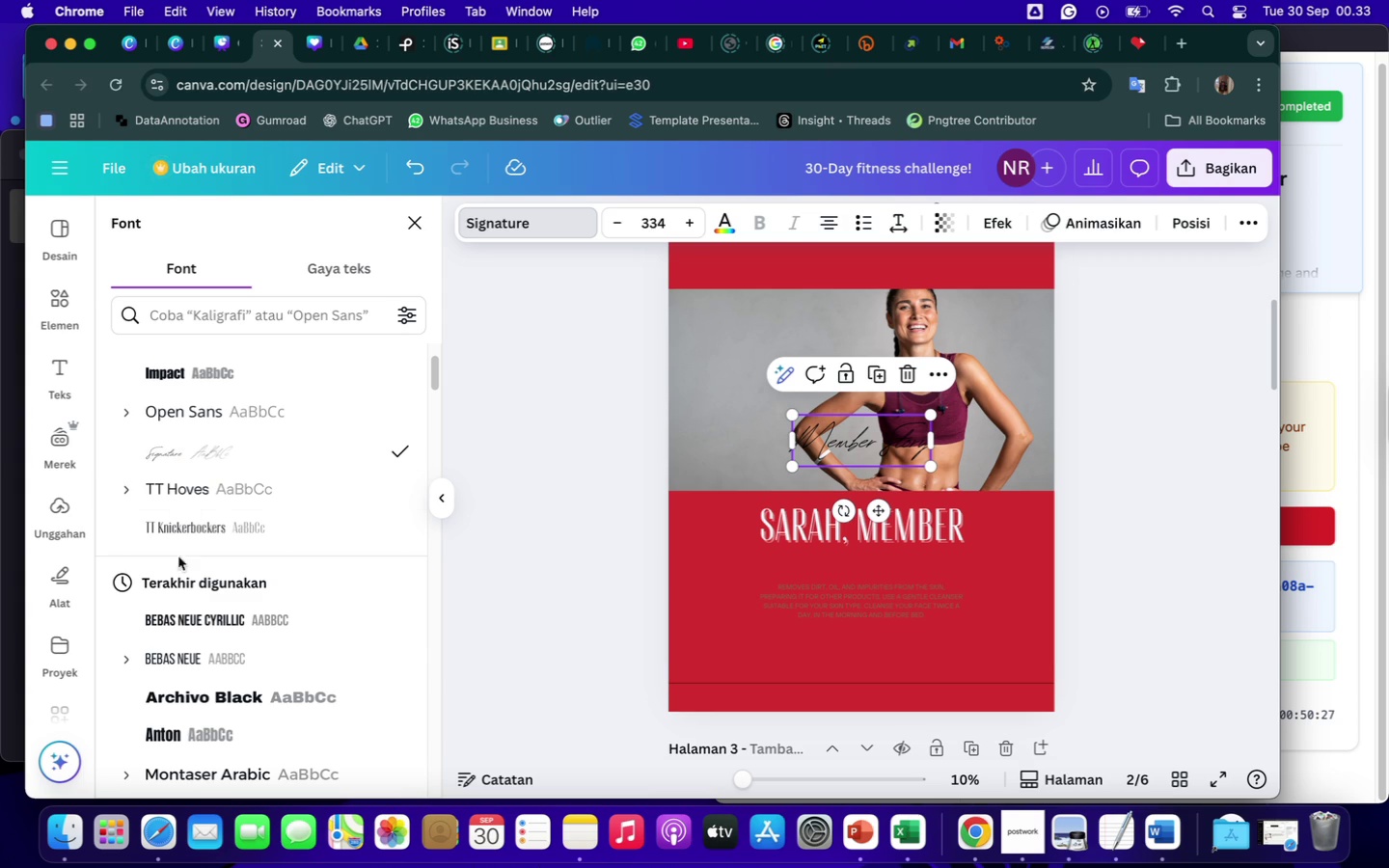 
scroll: coordinate [219, 723], scroll_direction: down, amount: 150.0